 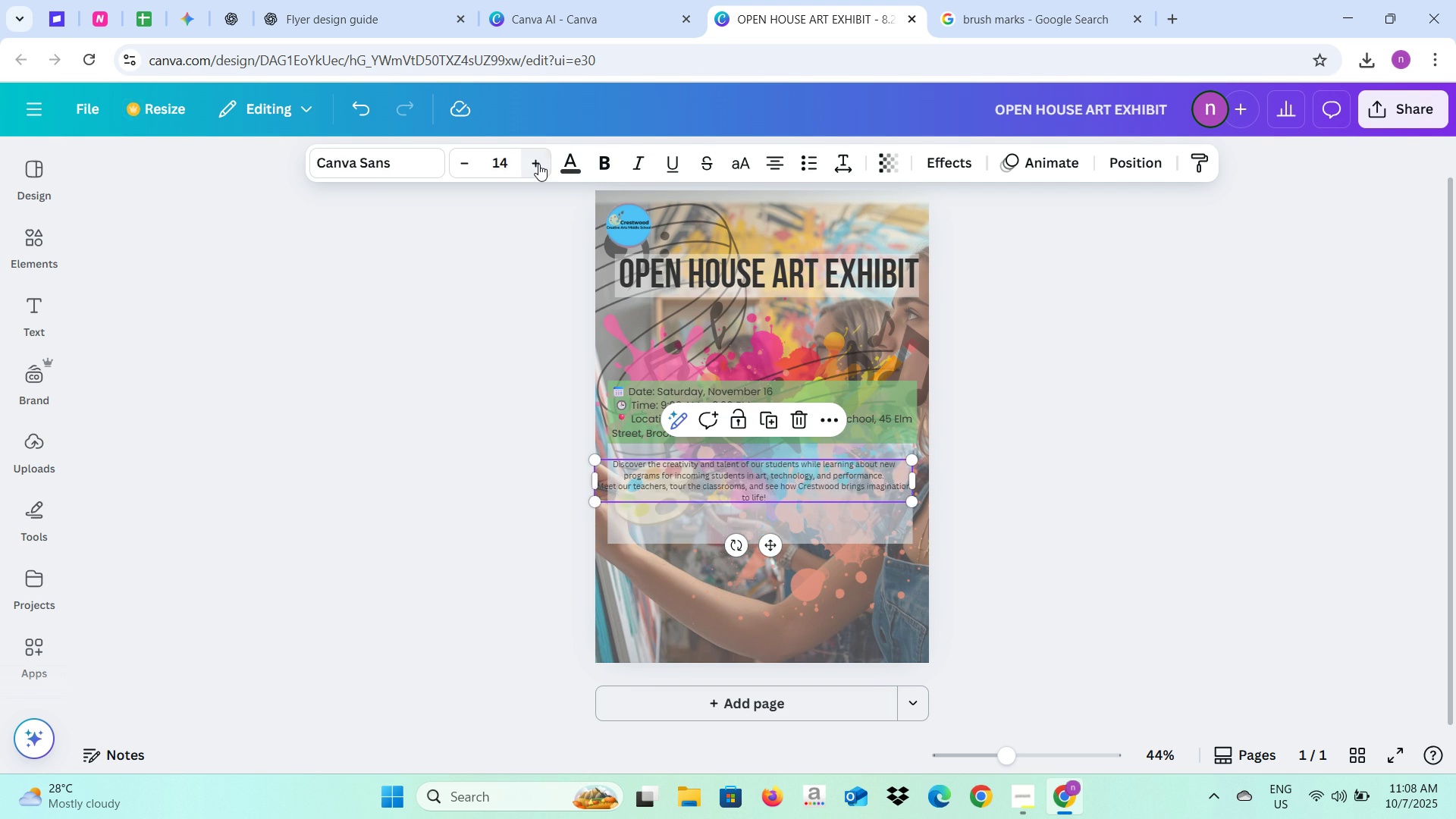 
triple_click([538, 164])
 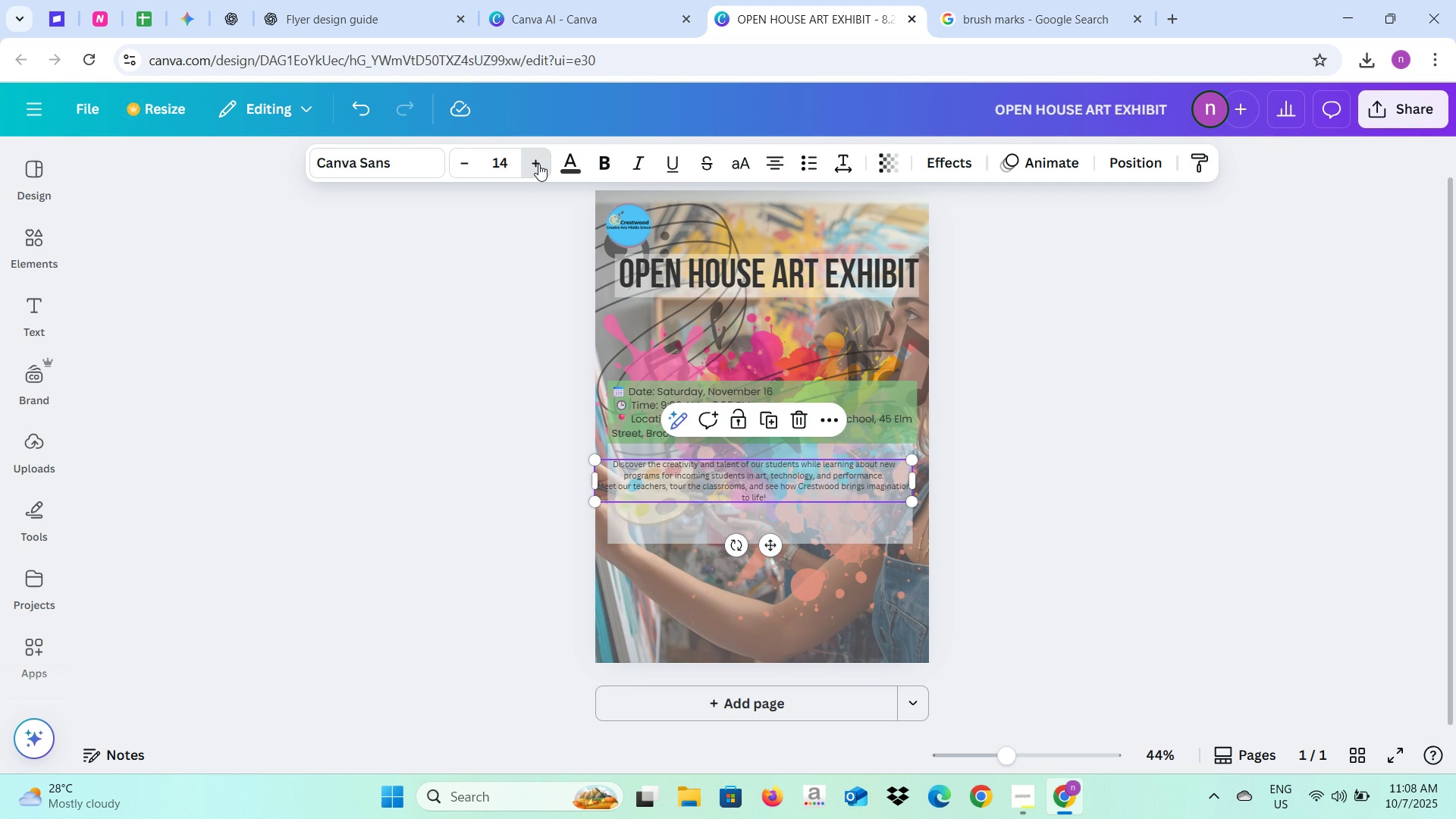 
triple_click([538, 164])
 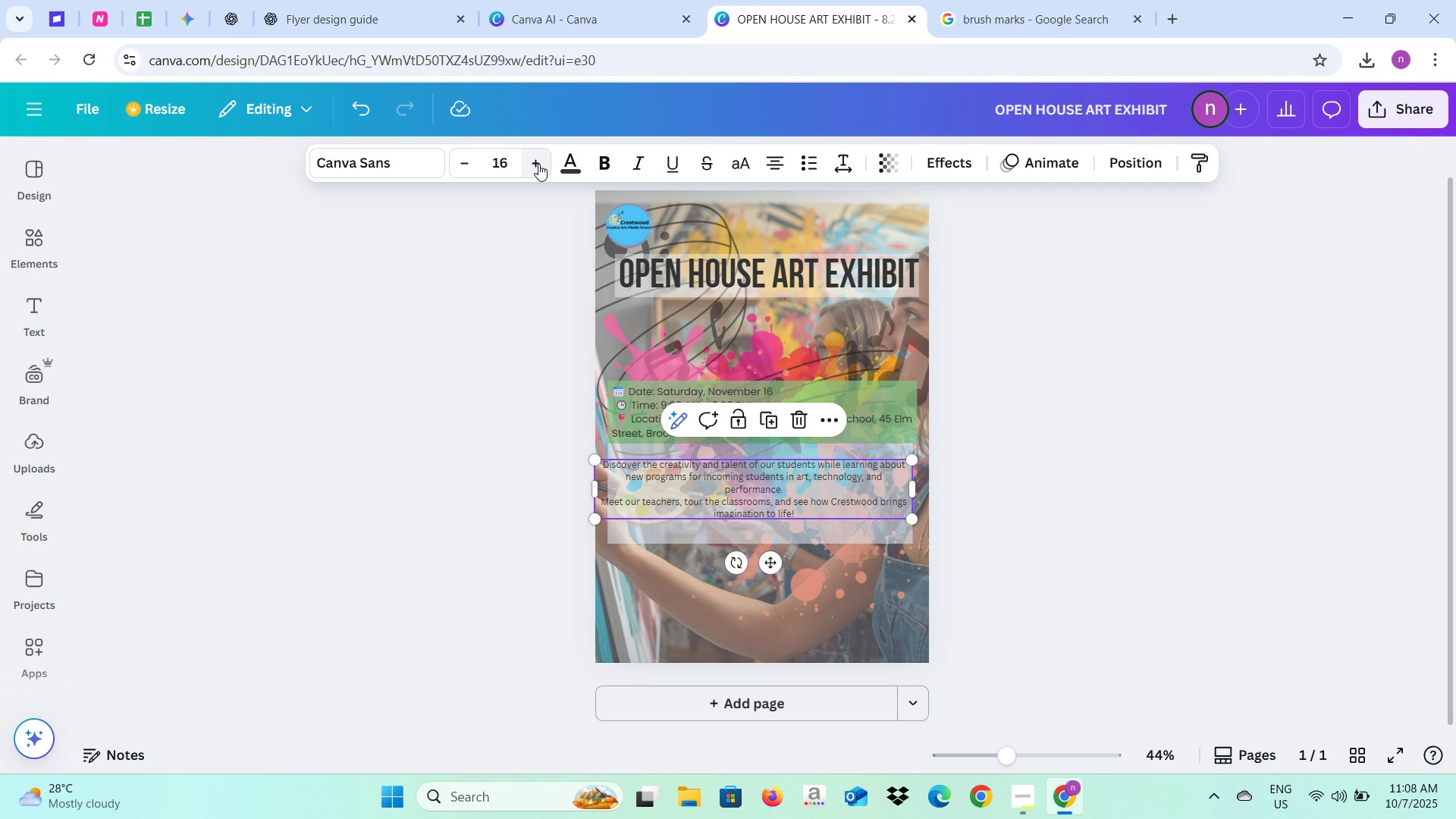 
triple_click([538, 164])
 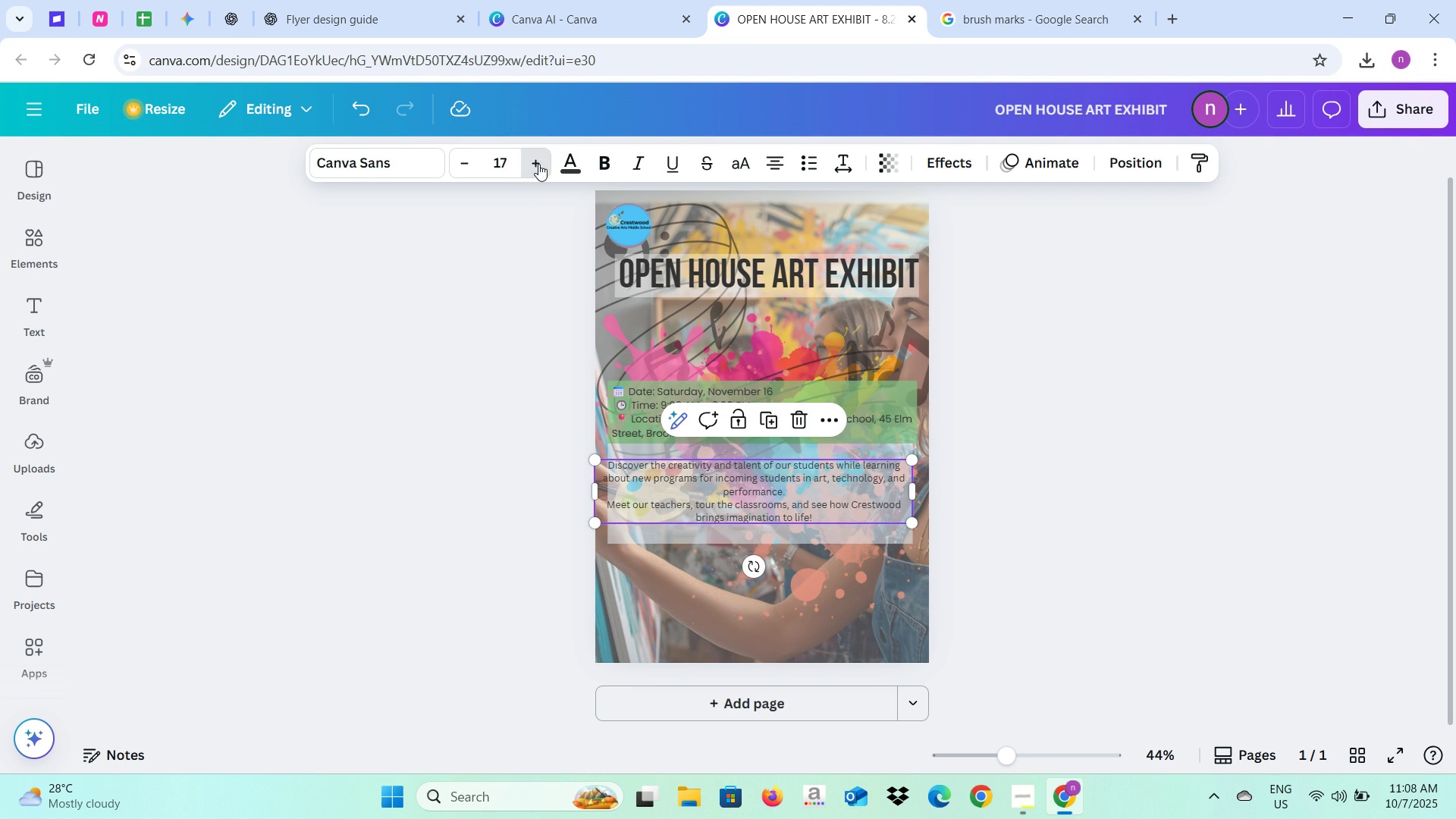 
triple_click([538, 164])
 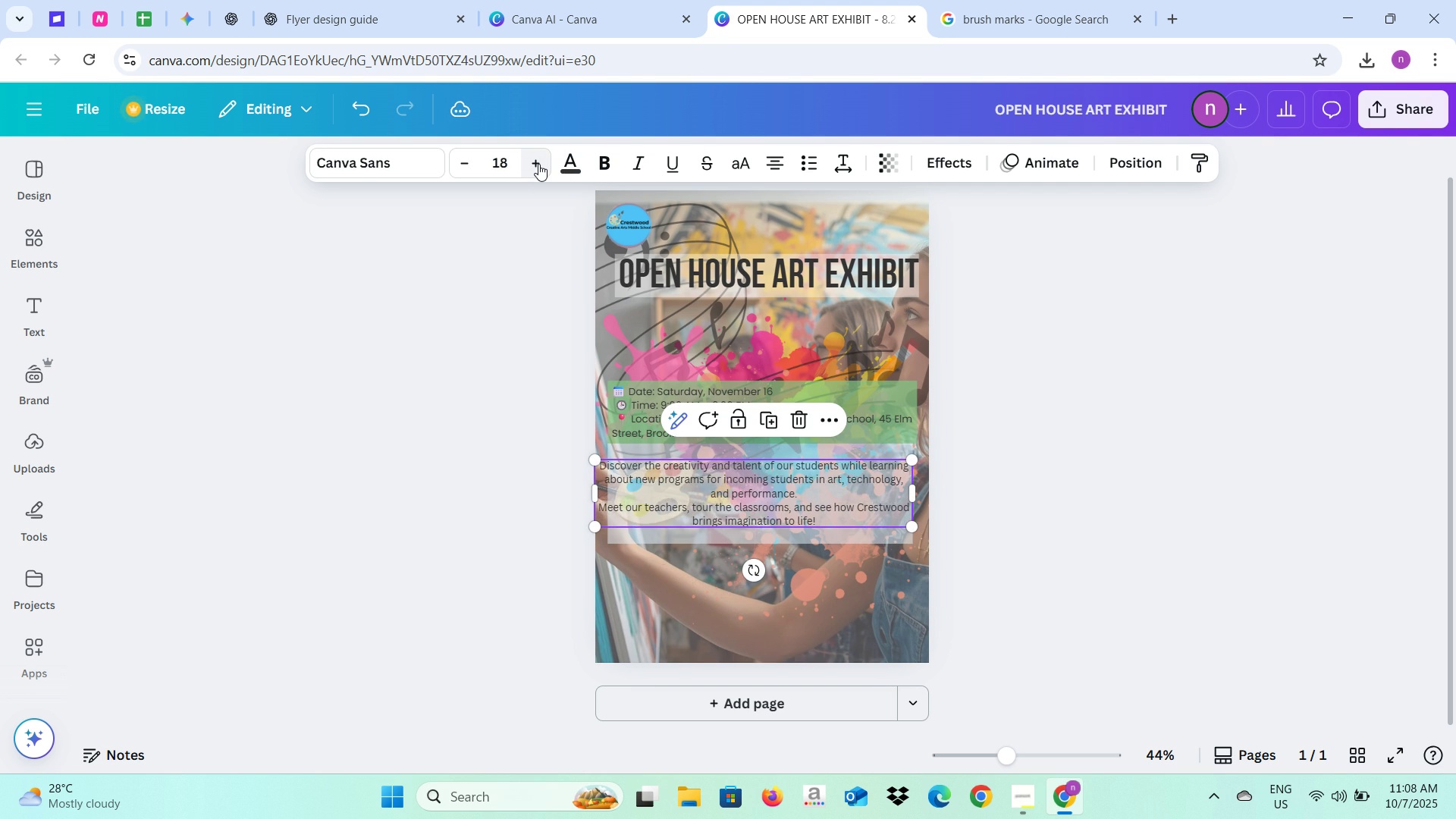 
triple_click([538, 164])